 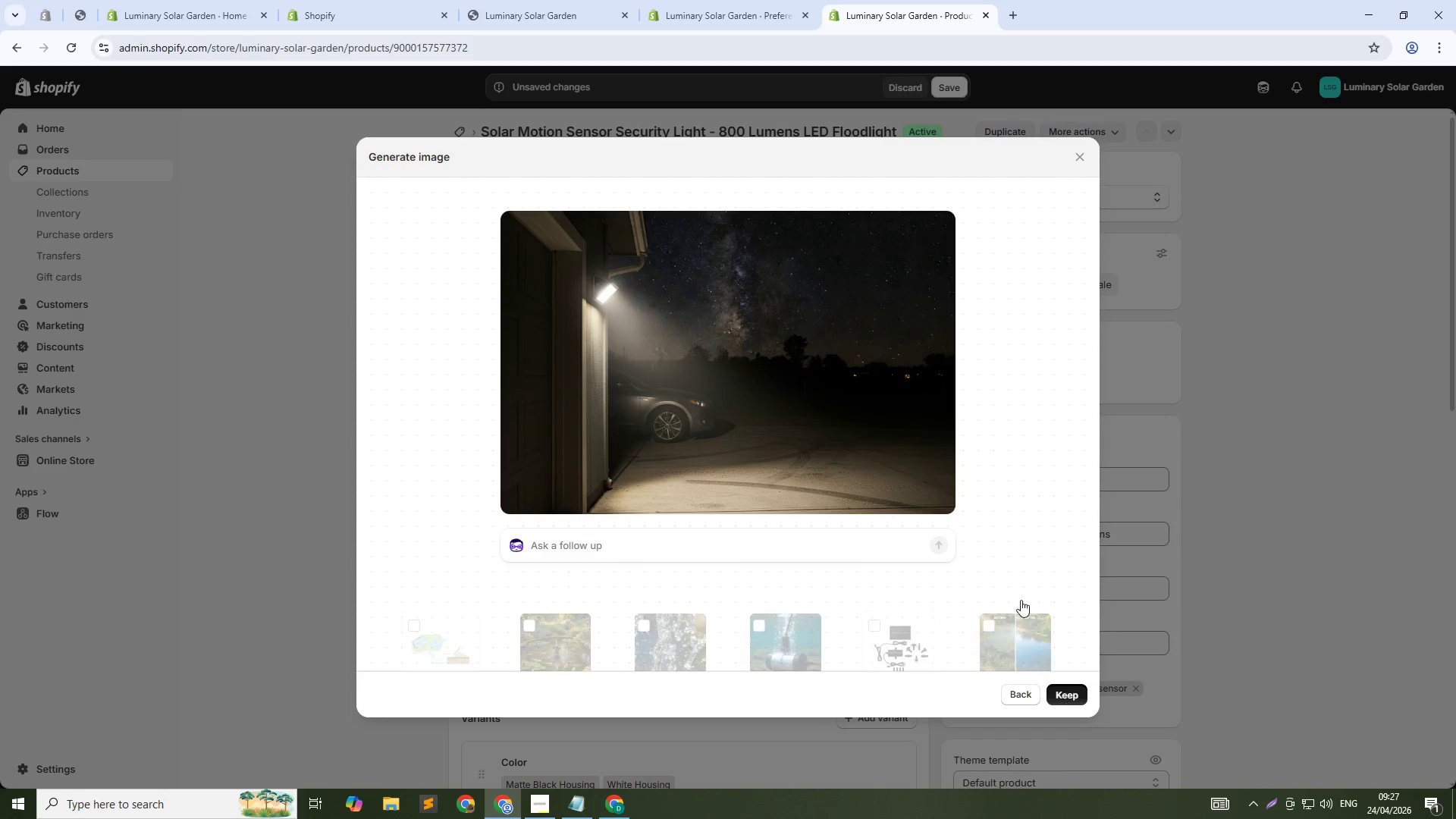 
left_click([776, 300])
 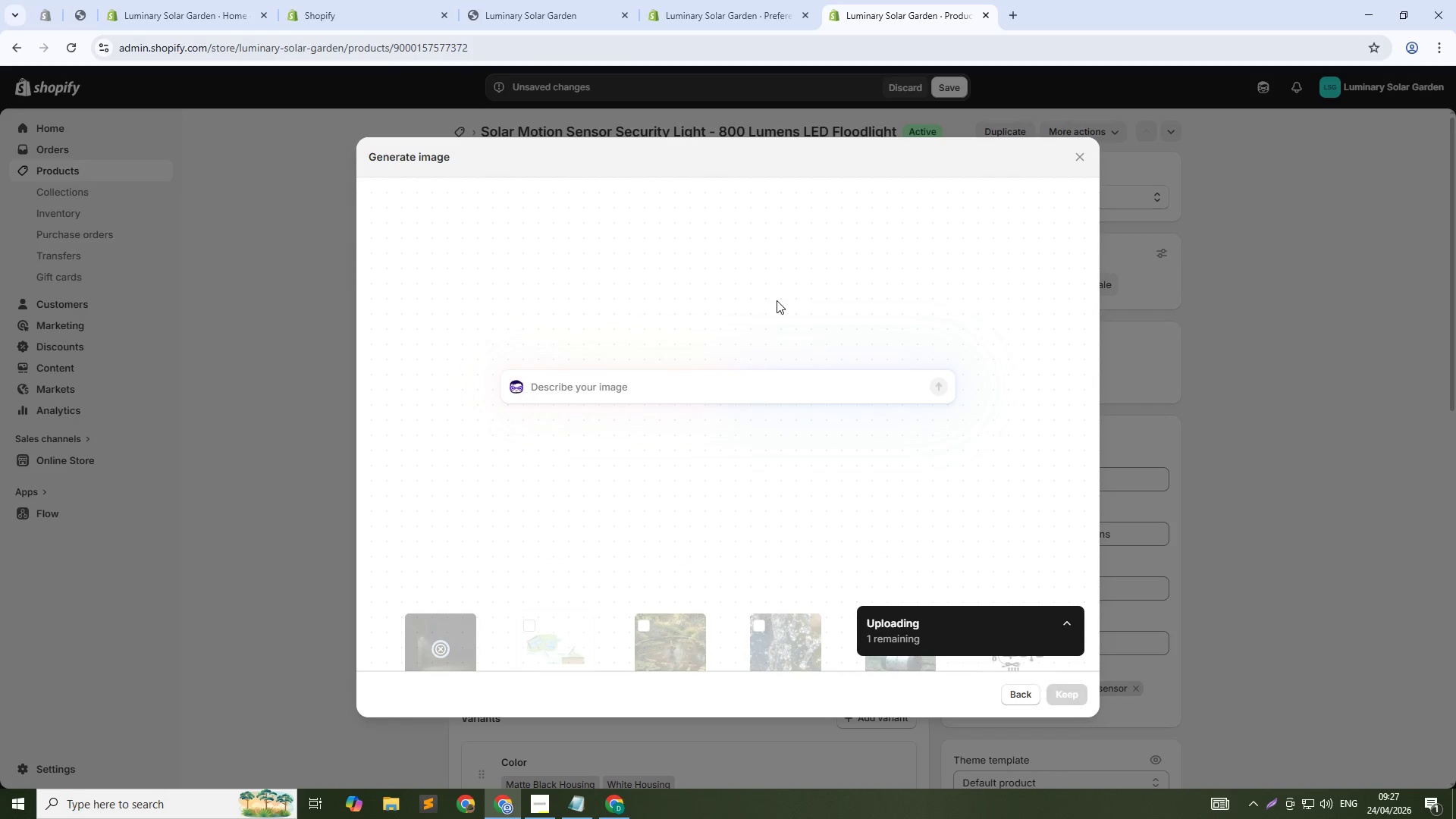 
type(L)
key(Backspace)
type(CLs)
key(Backspace)
key(Backspace)
type(lose-up of light showing three adjustable heads and motion sensor, macro shot, 1:1)
 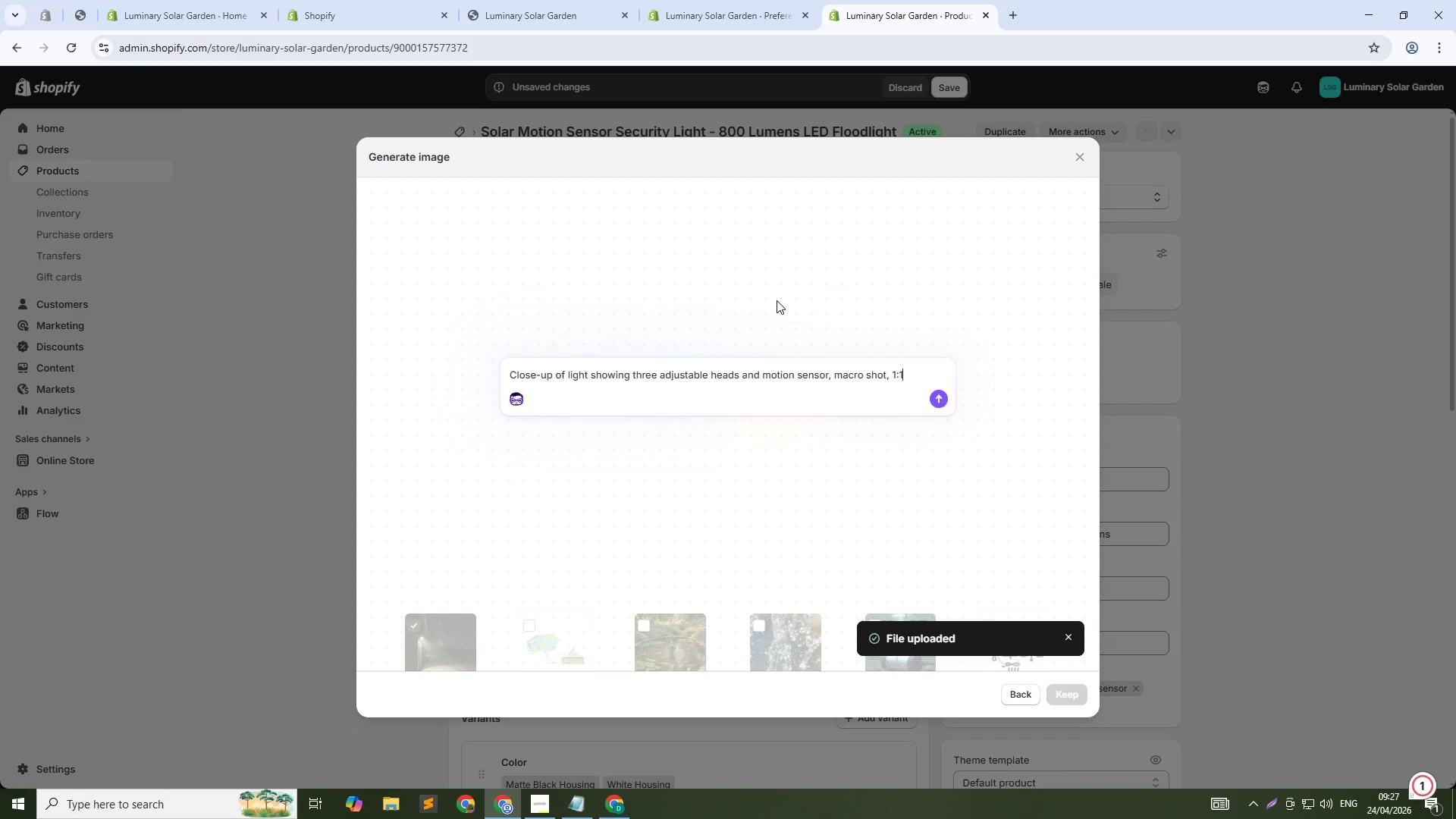 
key(Enter)
 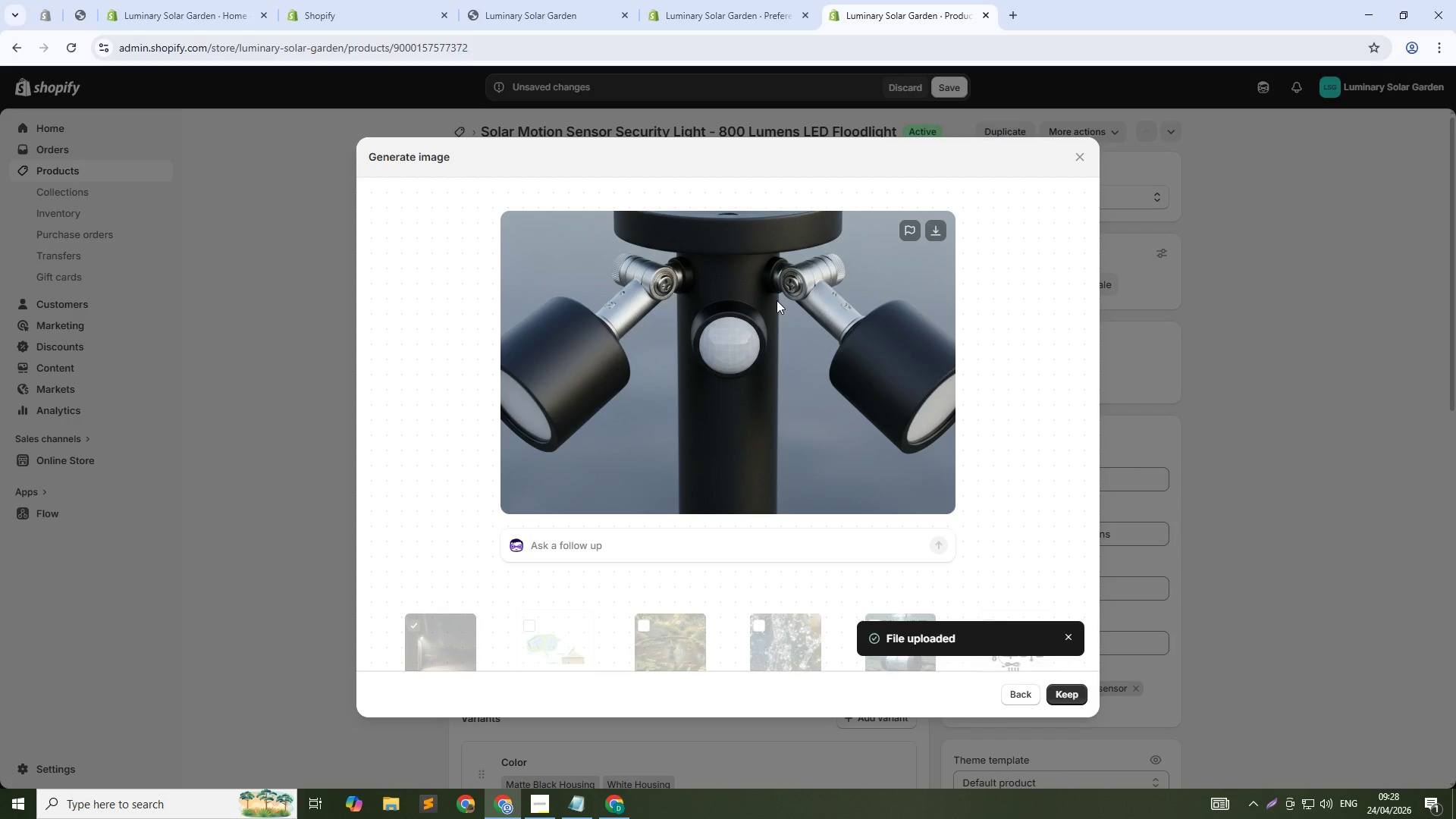 
wait(30.89)
 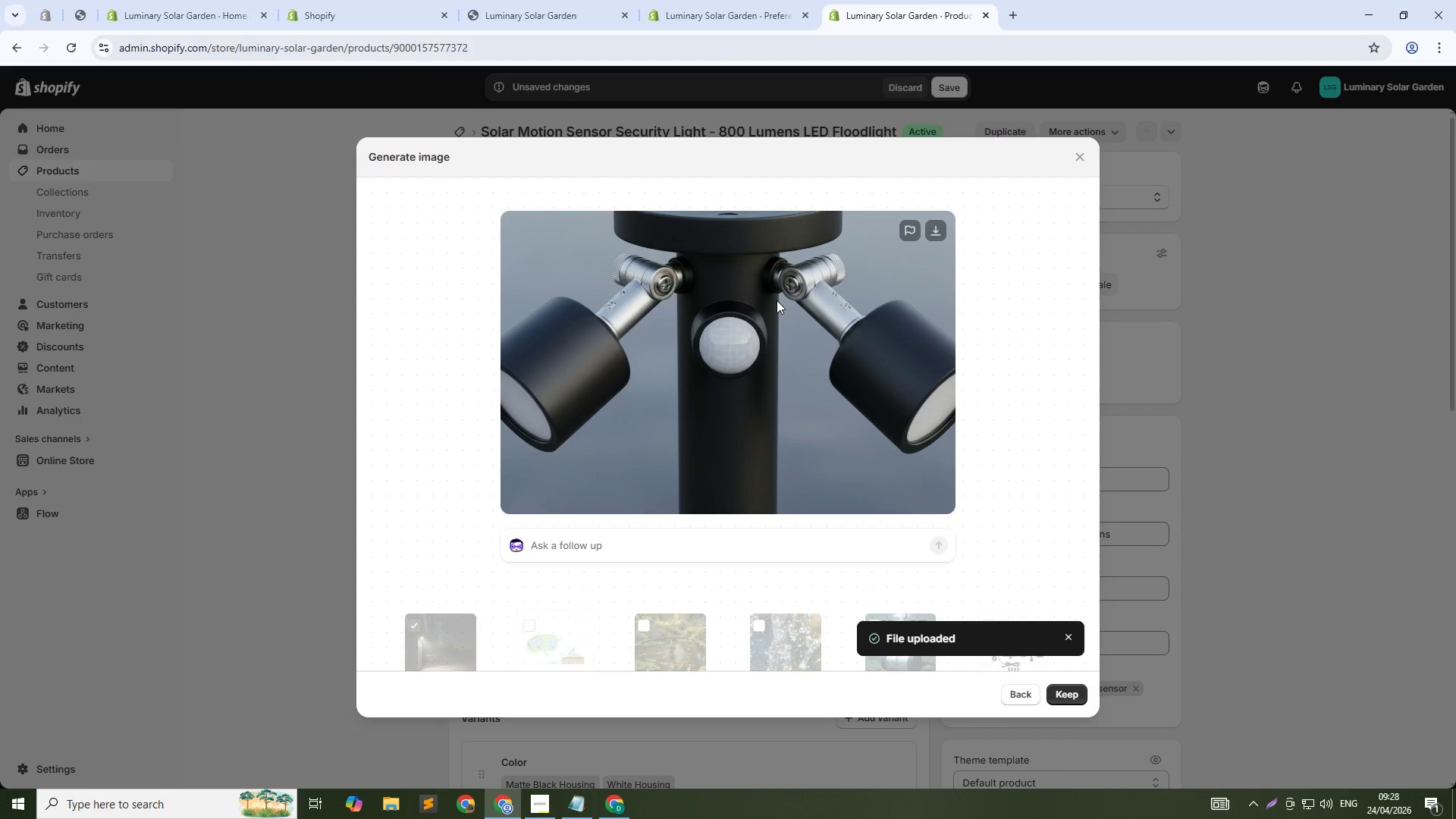 
left_click([1053, 700])
 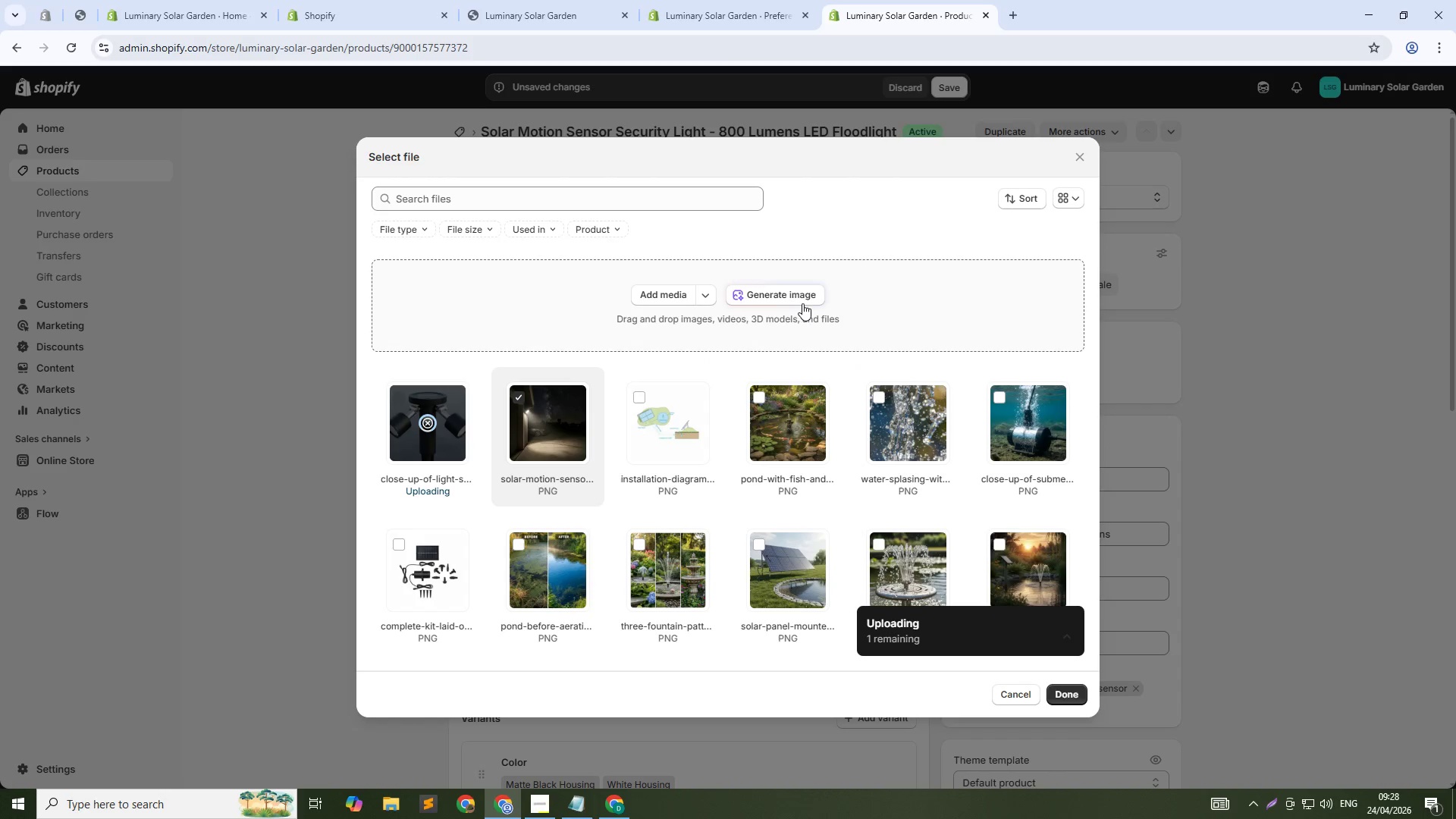 
left_click([793, 297])
 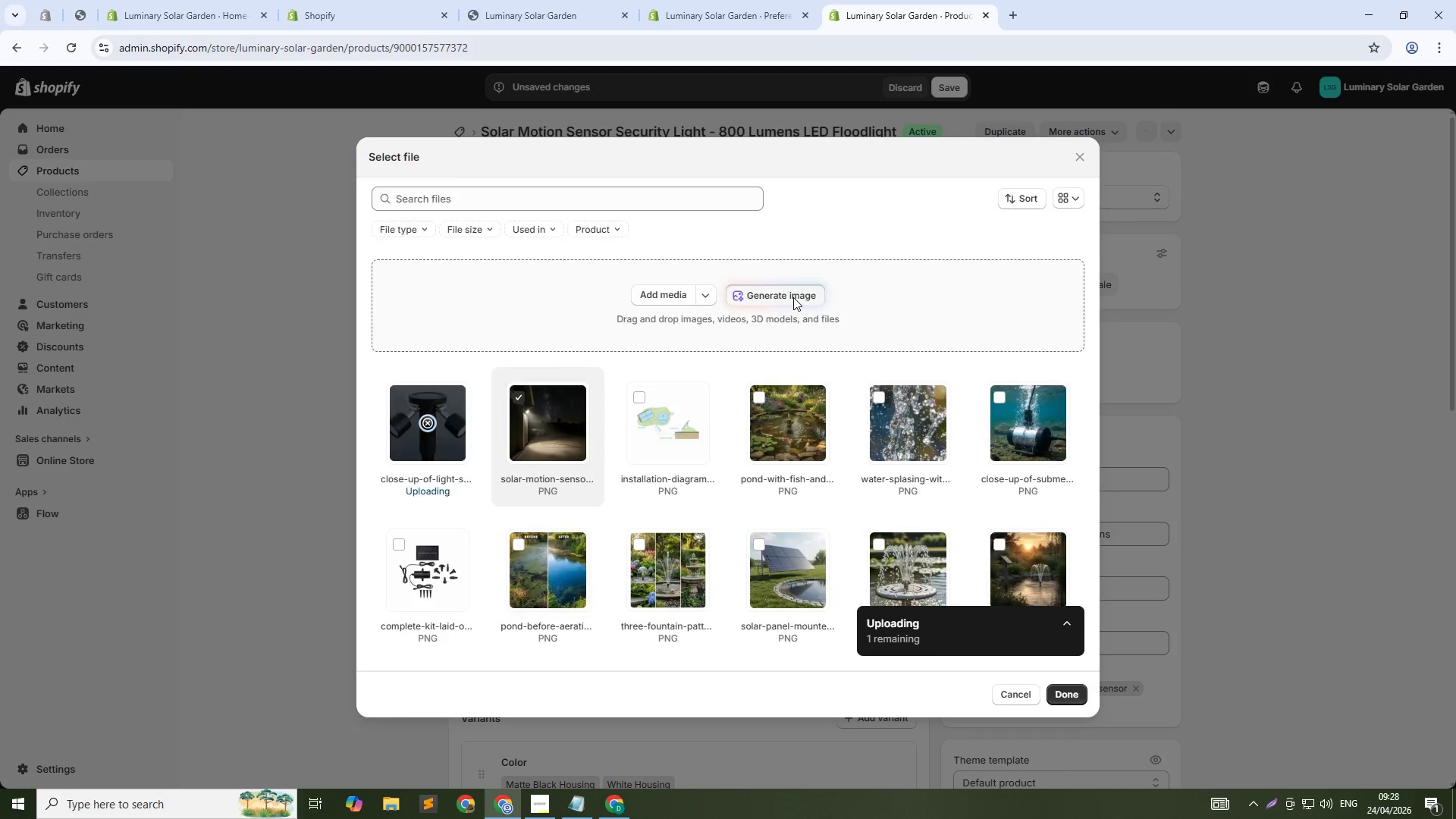 
type(Solar panel mounted on roof cable to light, daytime setting, 1:1)
 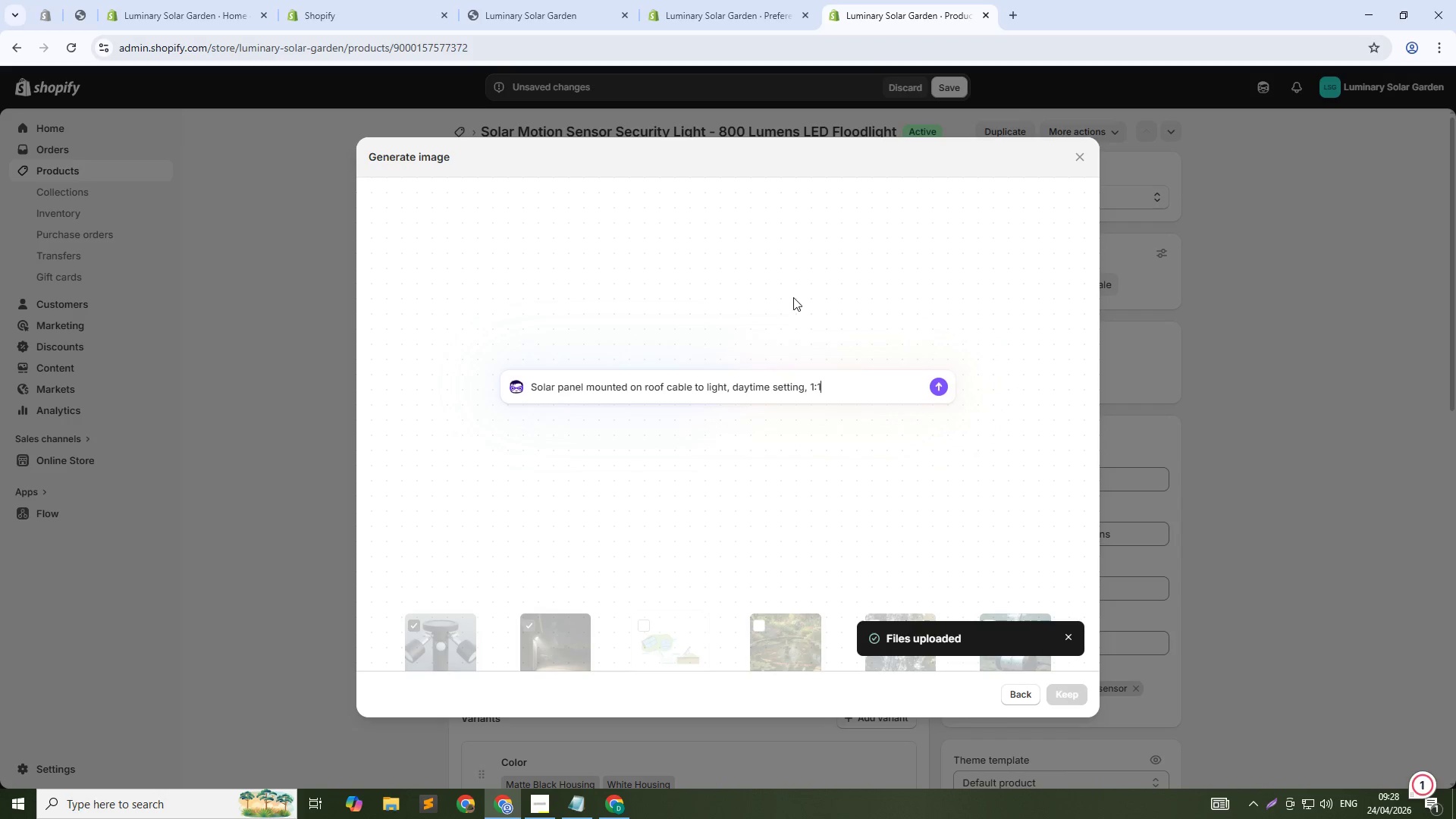 
key(Enter)
 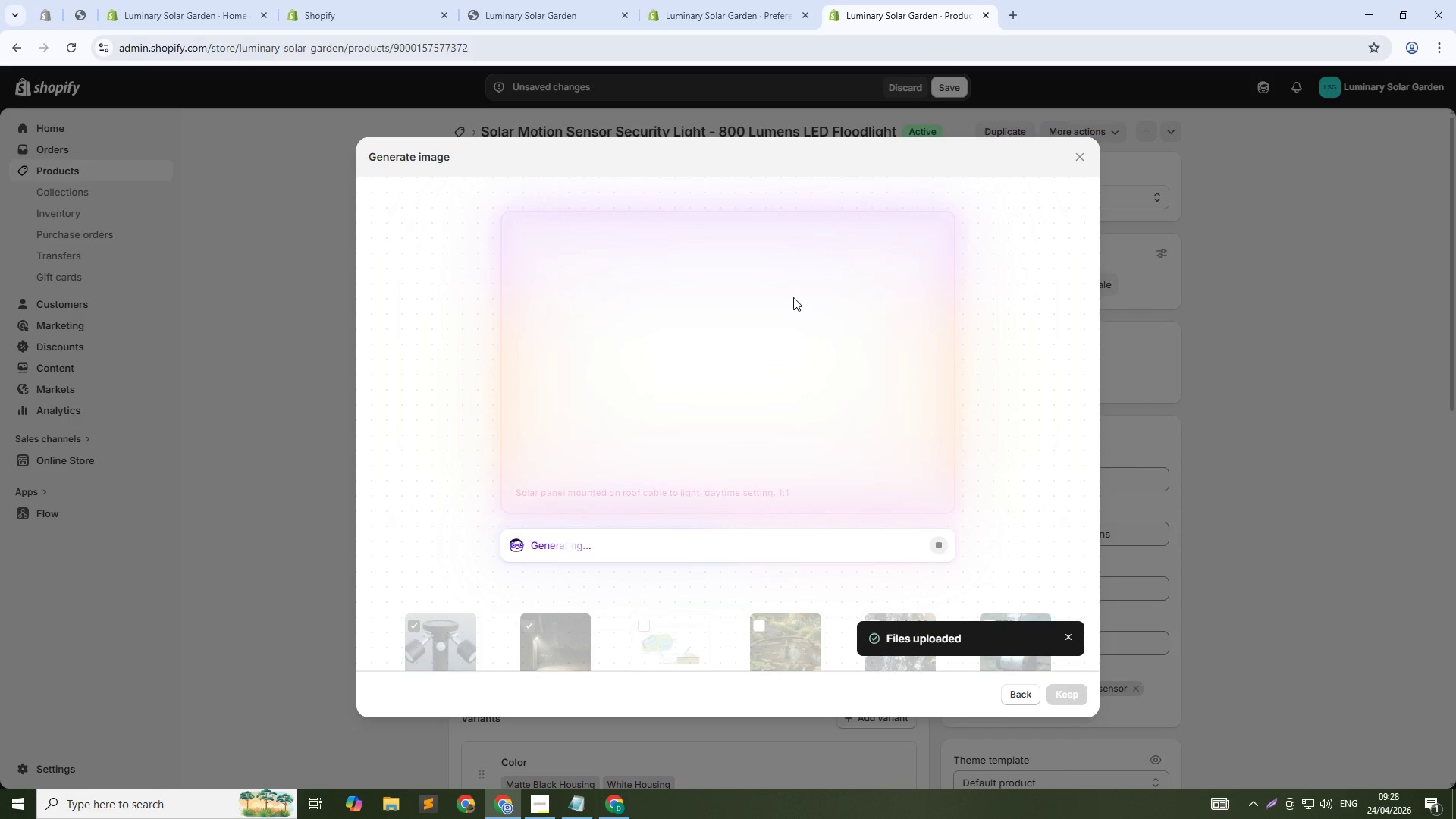 
wait(23.75)
 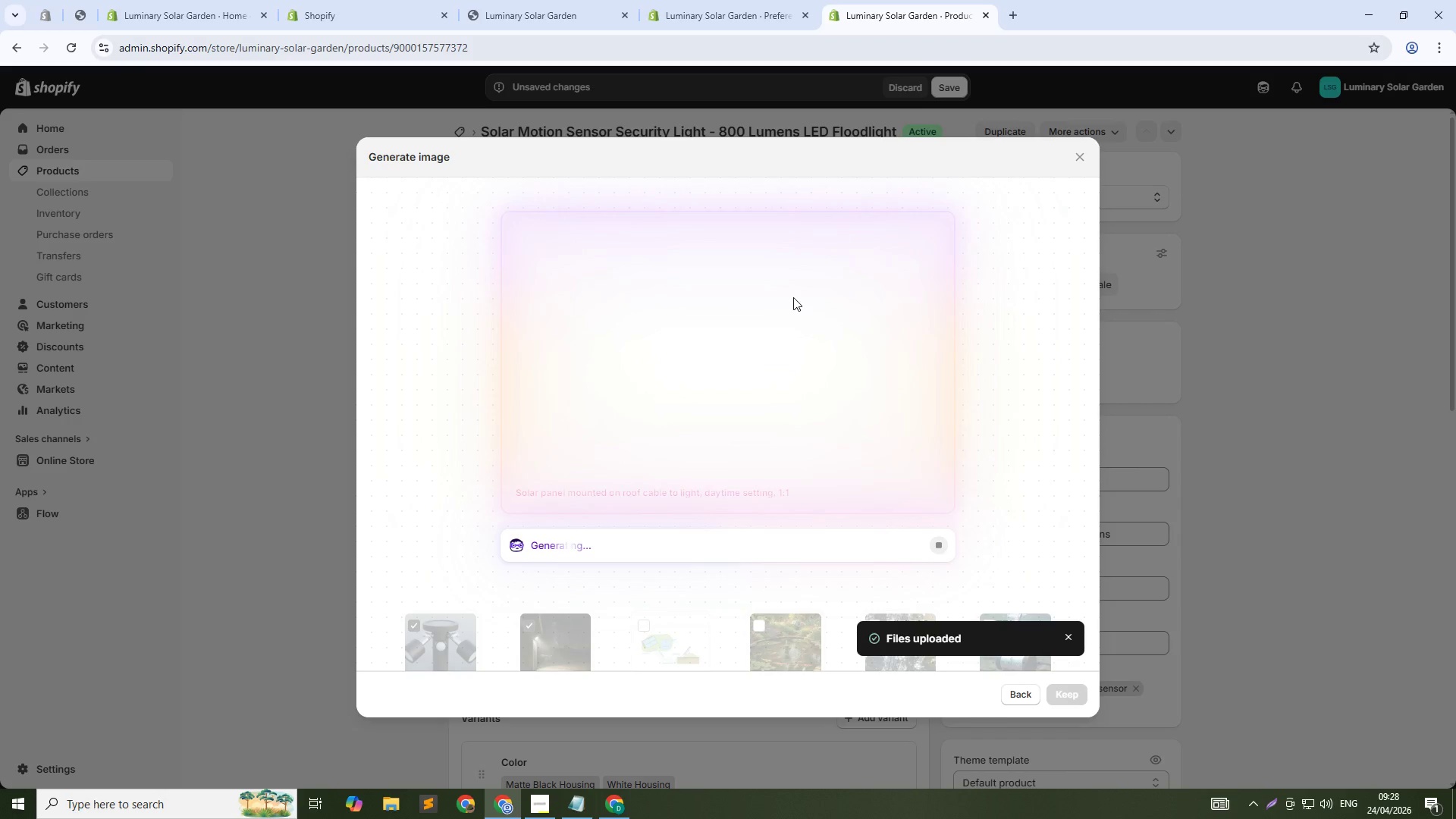 
left_click([1060, 688])